 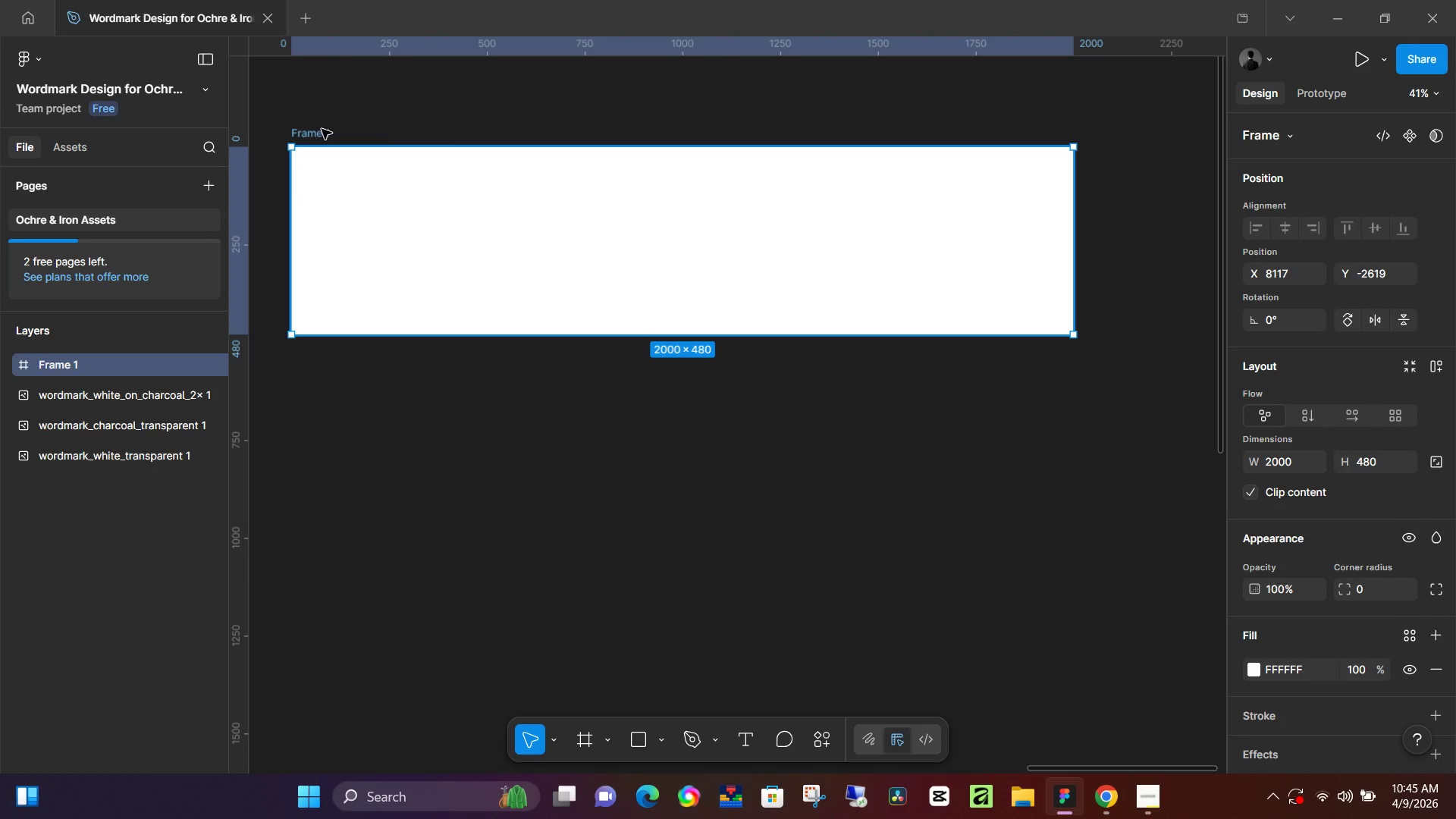 
key(Control+V)
 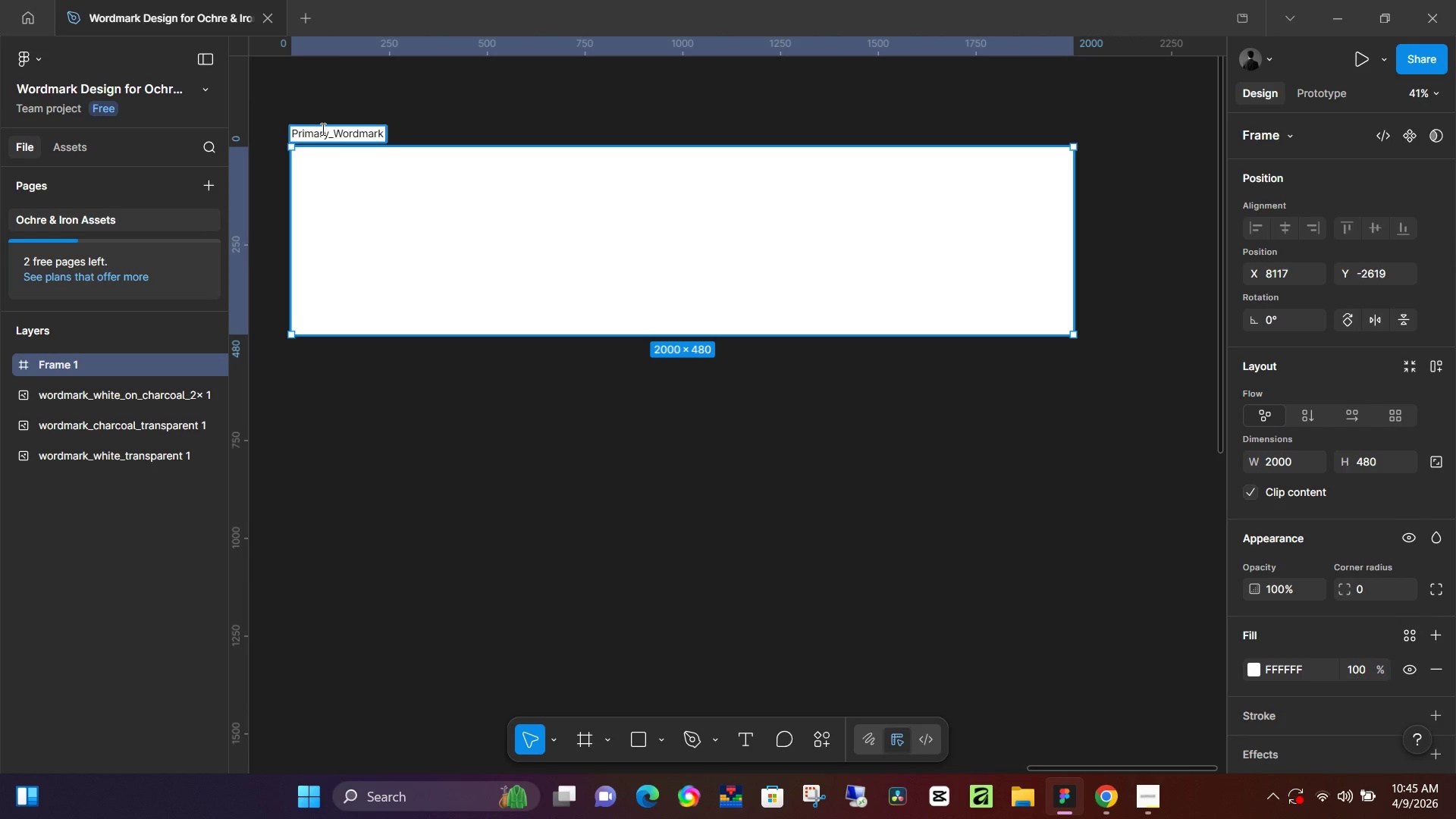 
key(NumpadEnter)
 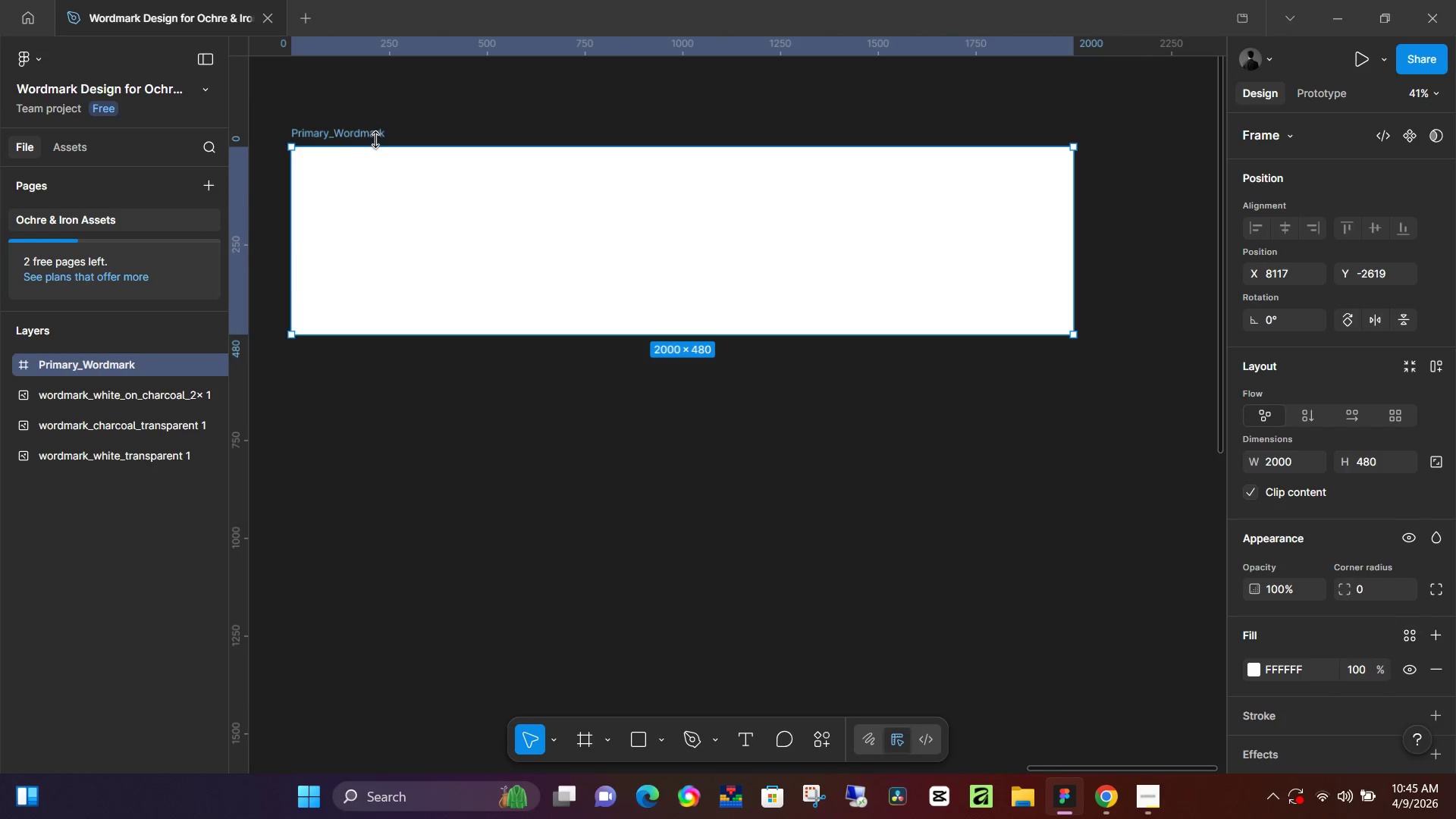 
double_click([367, 133])
 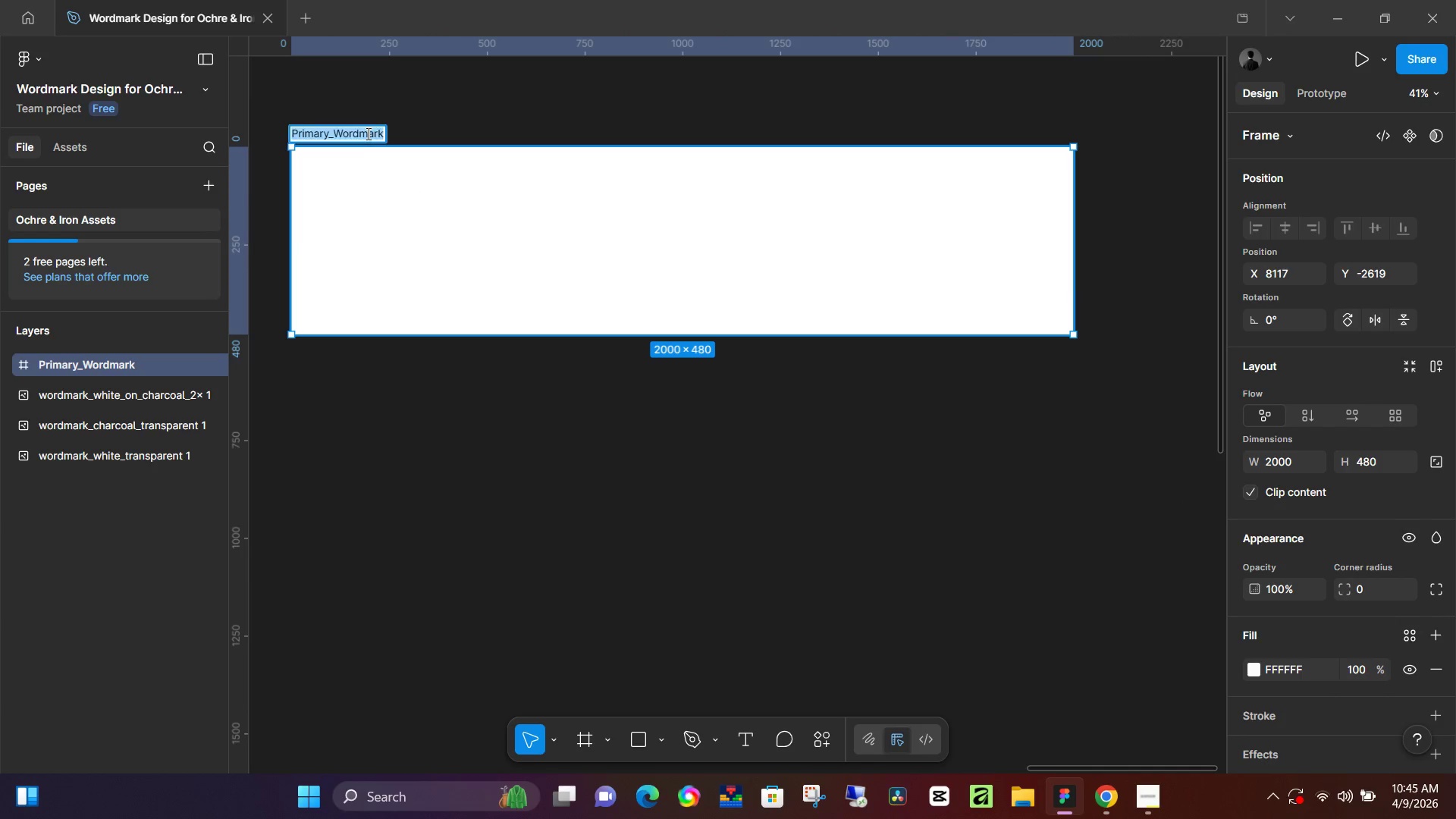 
key(Control+A)
 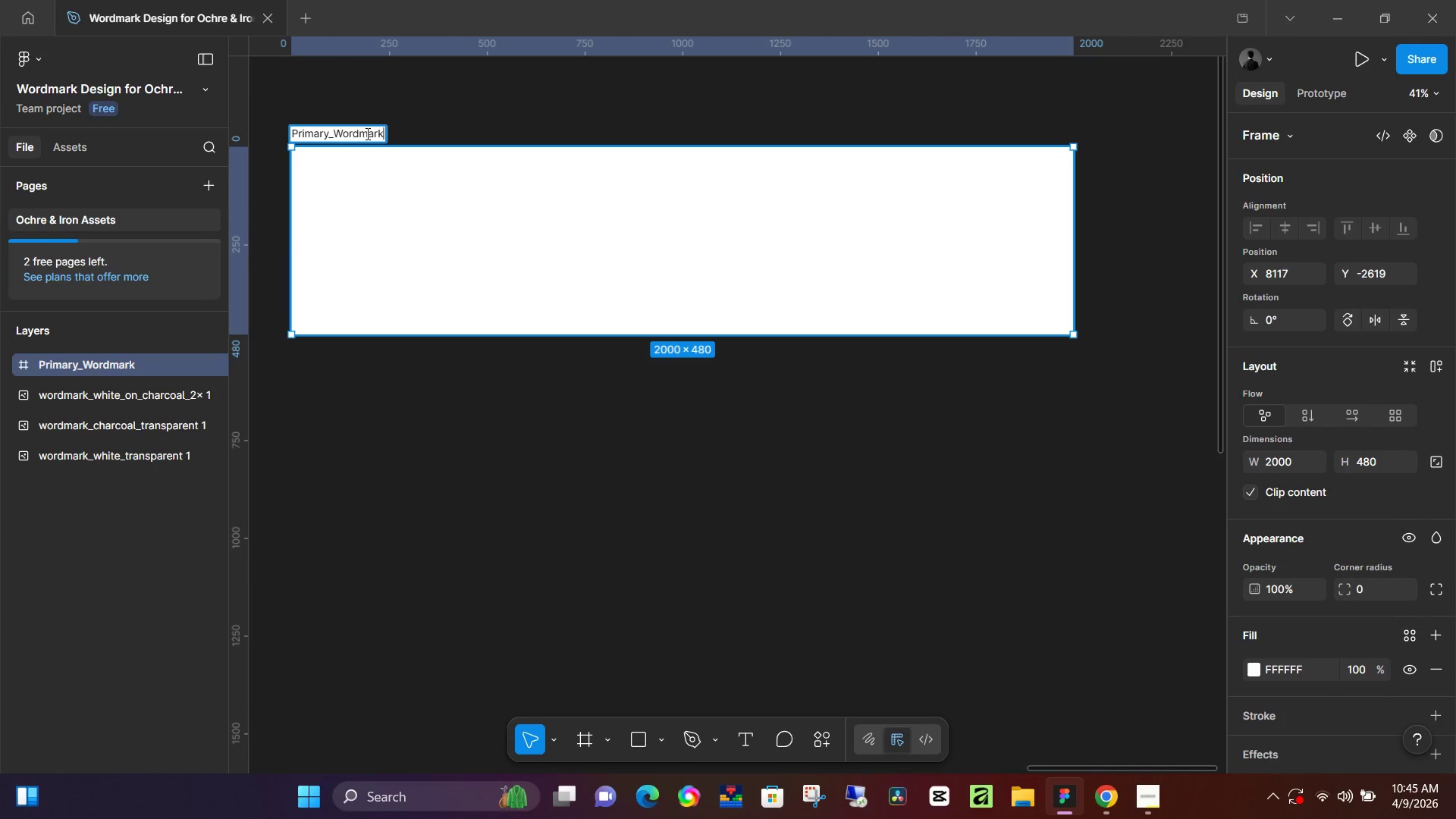 
key(Control+V)
 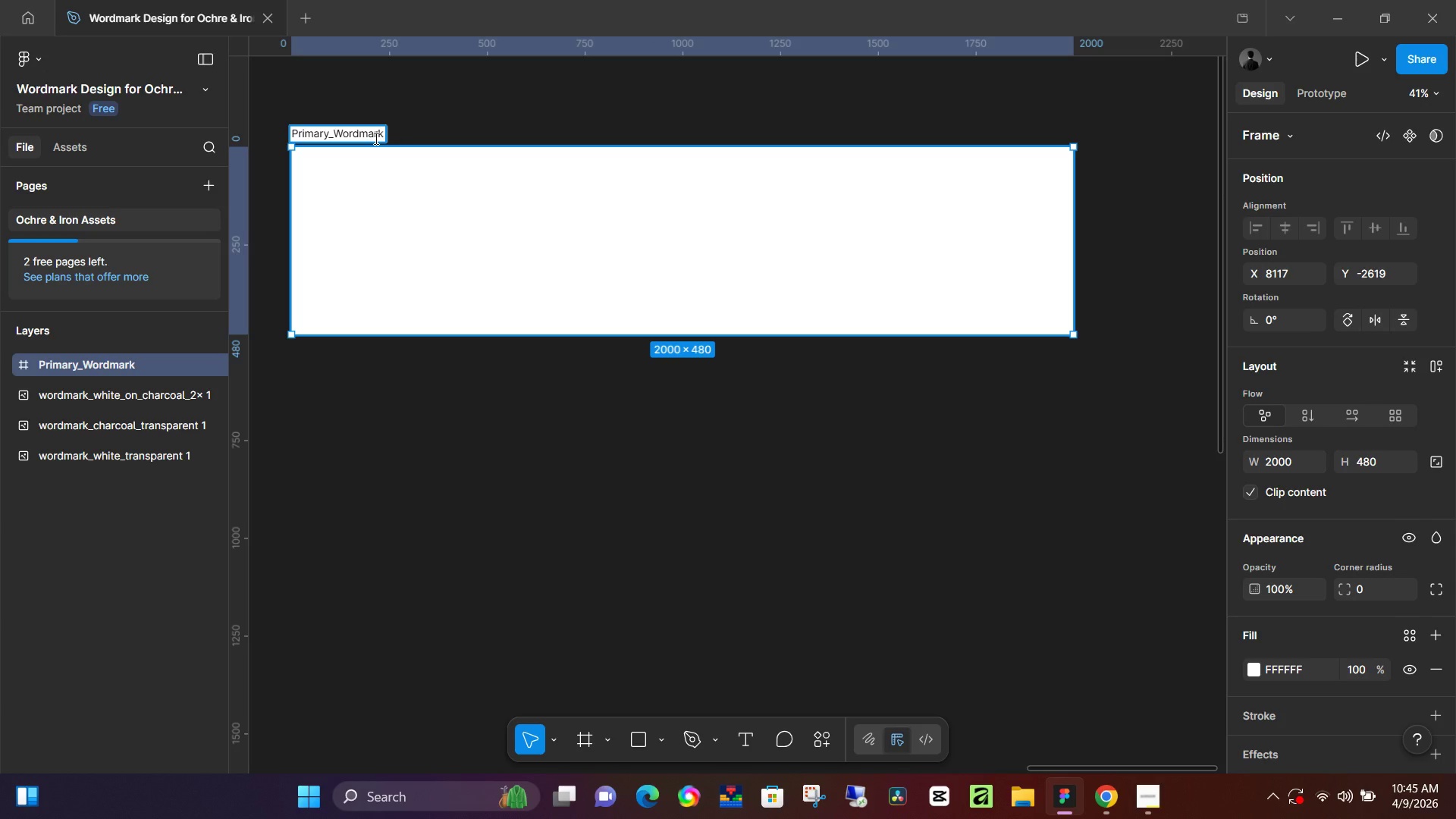 
key(NumpadEnter)
 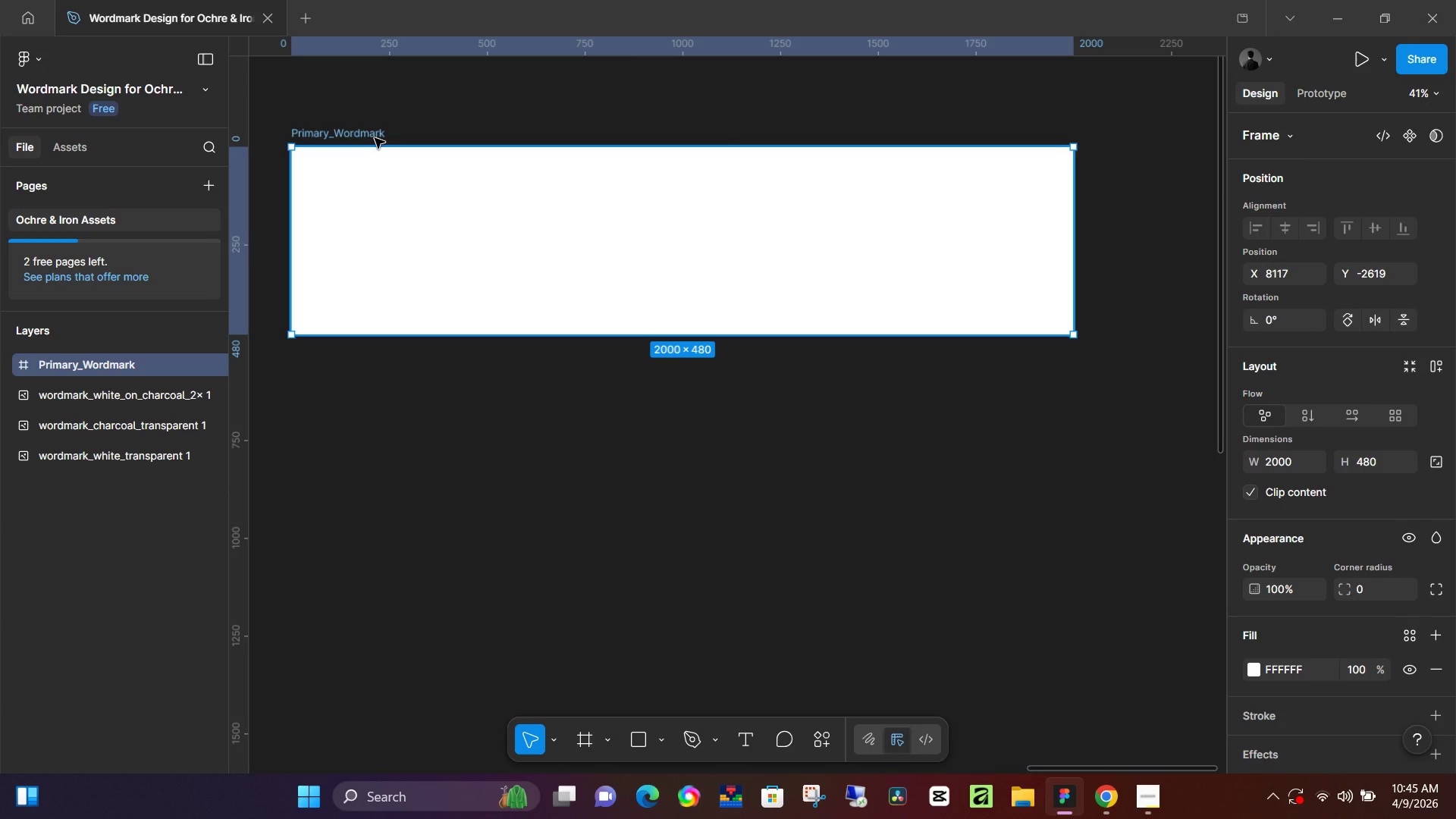 
scroll: coordinate [525, 463], scroll_direction: up, amount: 4.0
 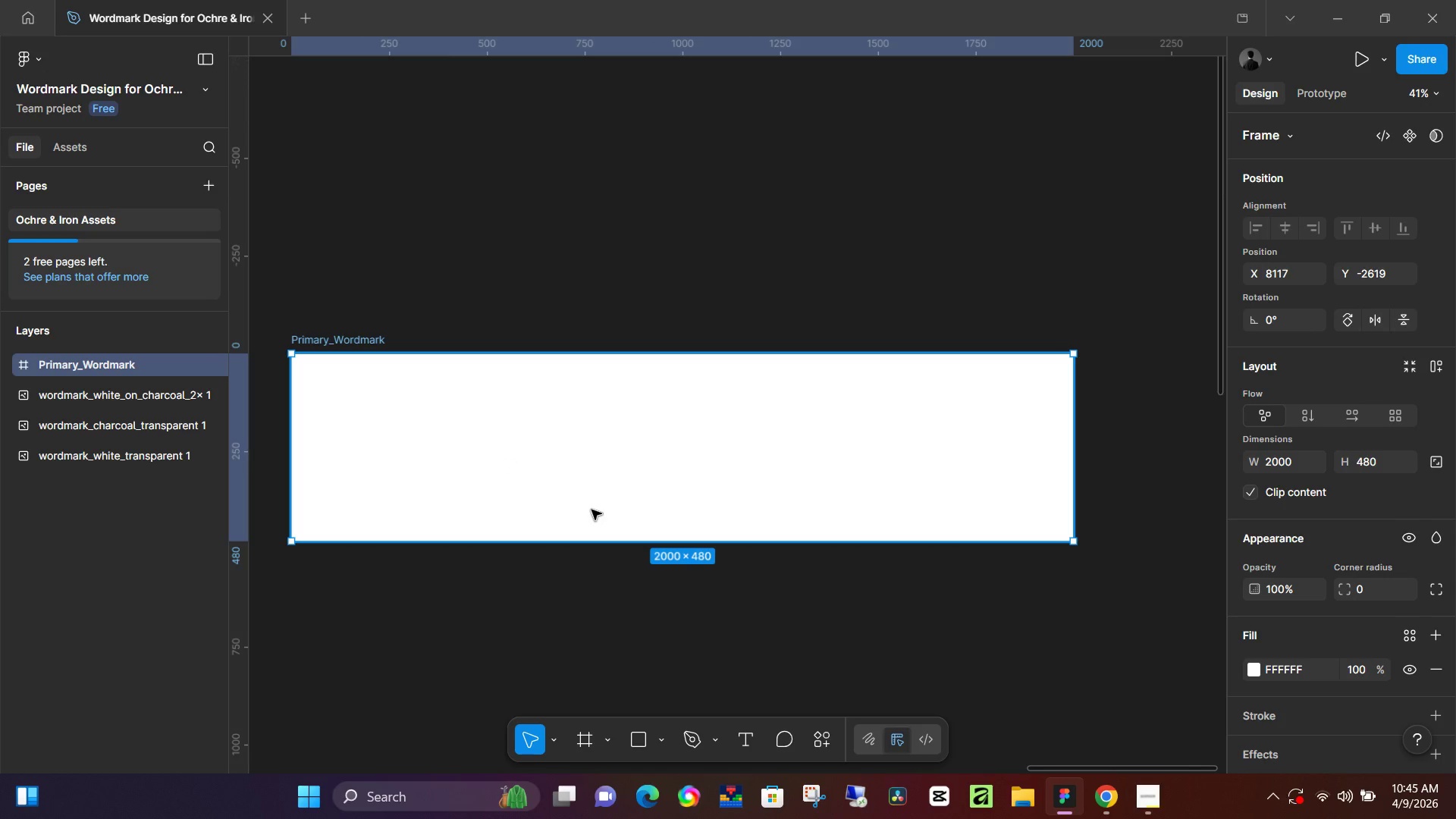 
left_click([1112, 793])
 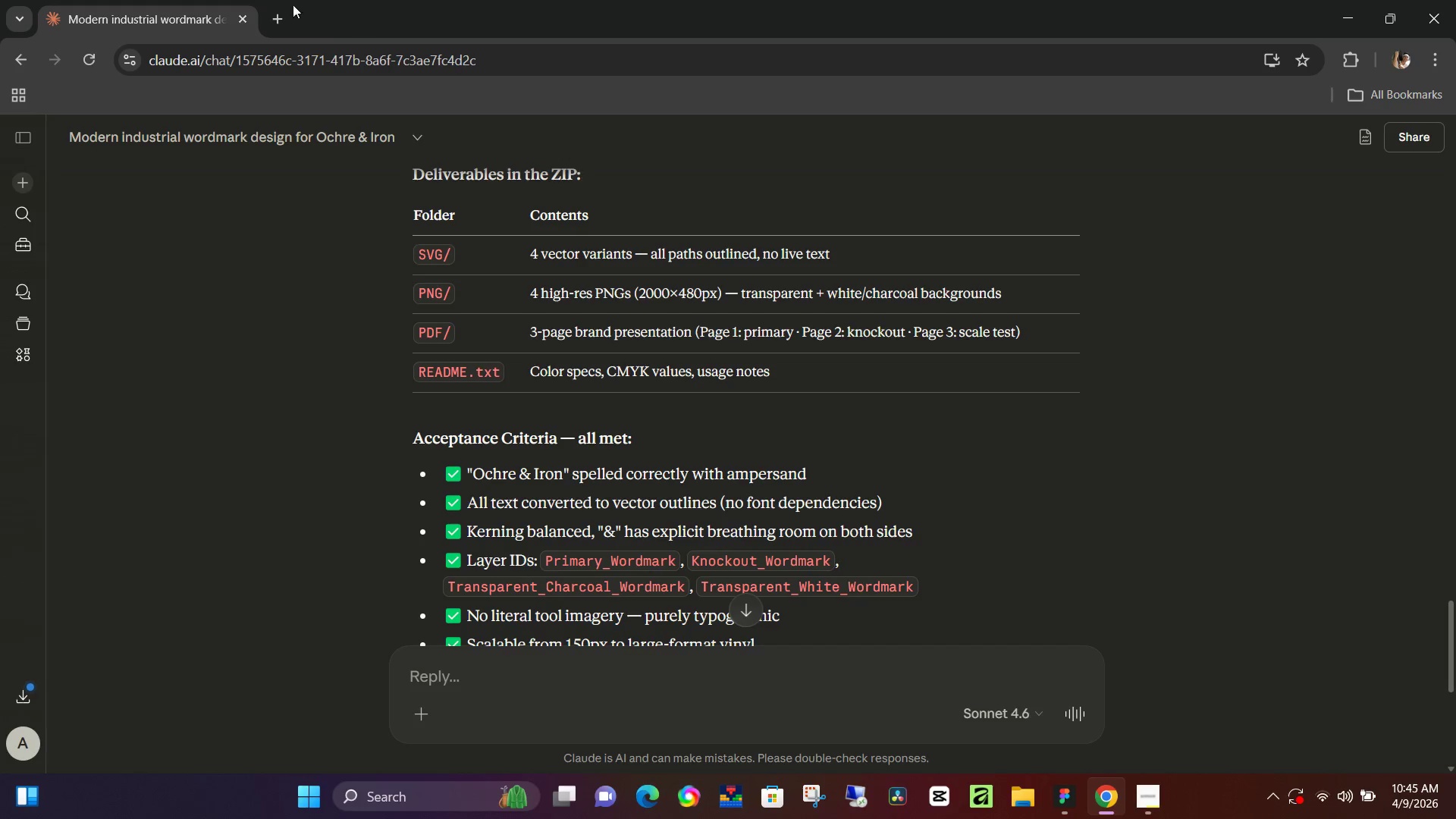 
left_click_drag(start_coordinate=[277, 24], to_coordinate=[281, 24])
 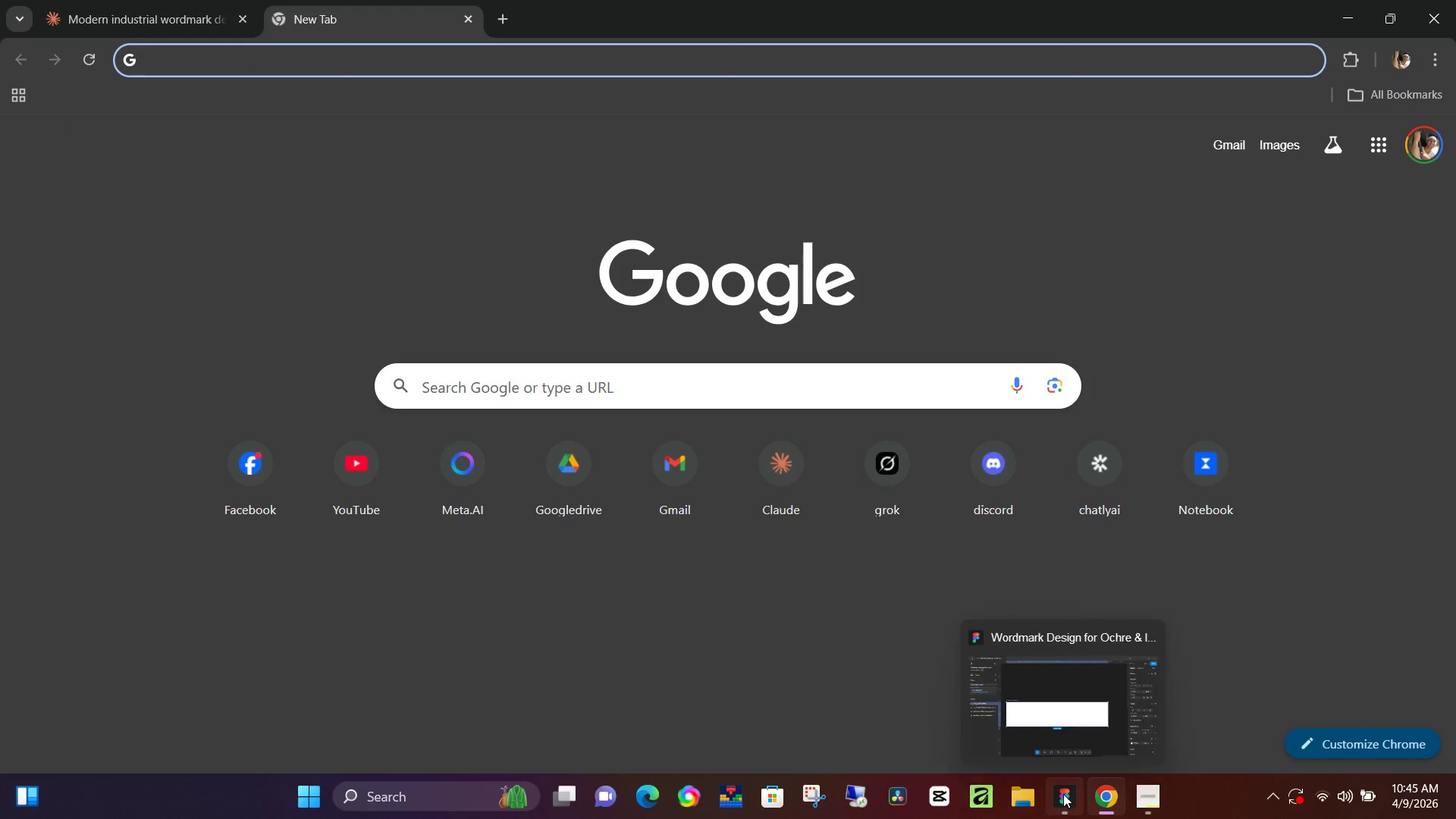 
left_click([1140, 798])